 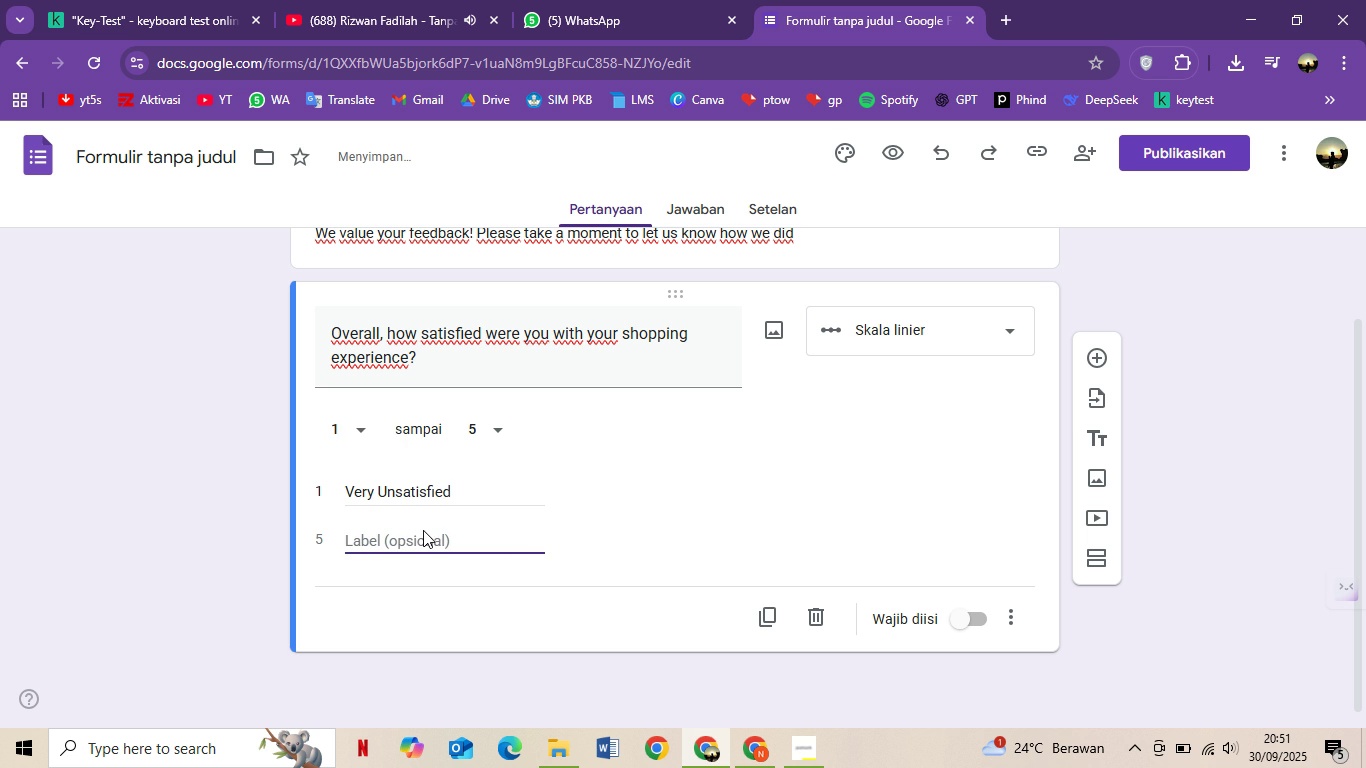 
type(Vet=r)
key(Backspace)
key(Backspace)
key(Backspace)
type(ry Satisfied)
 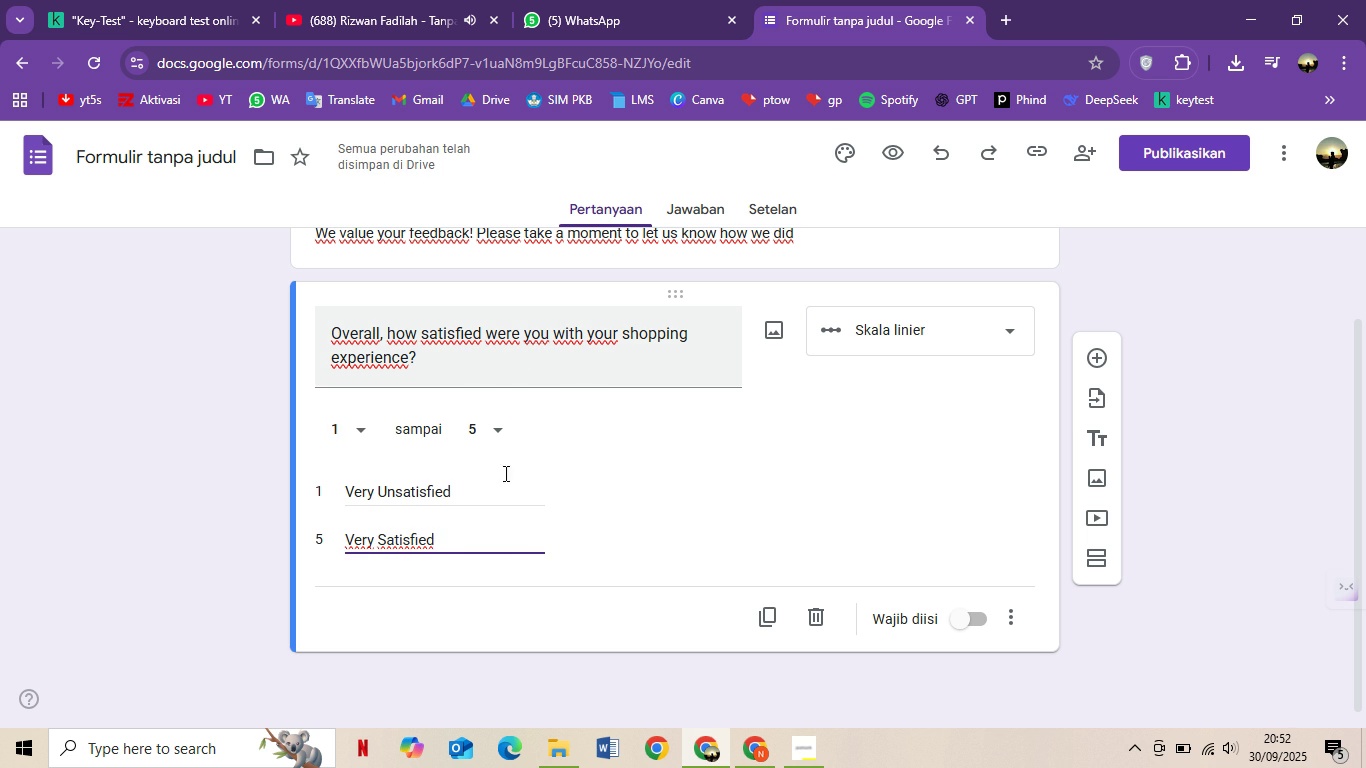 
wait(7.16)
 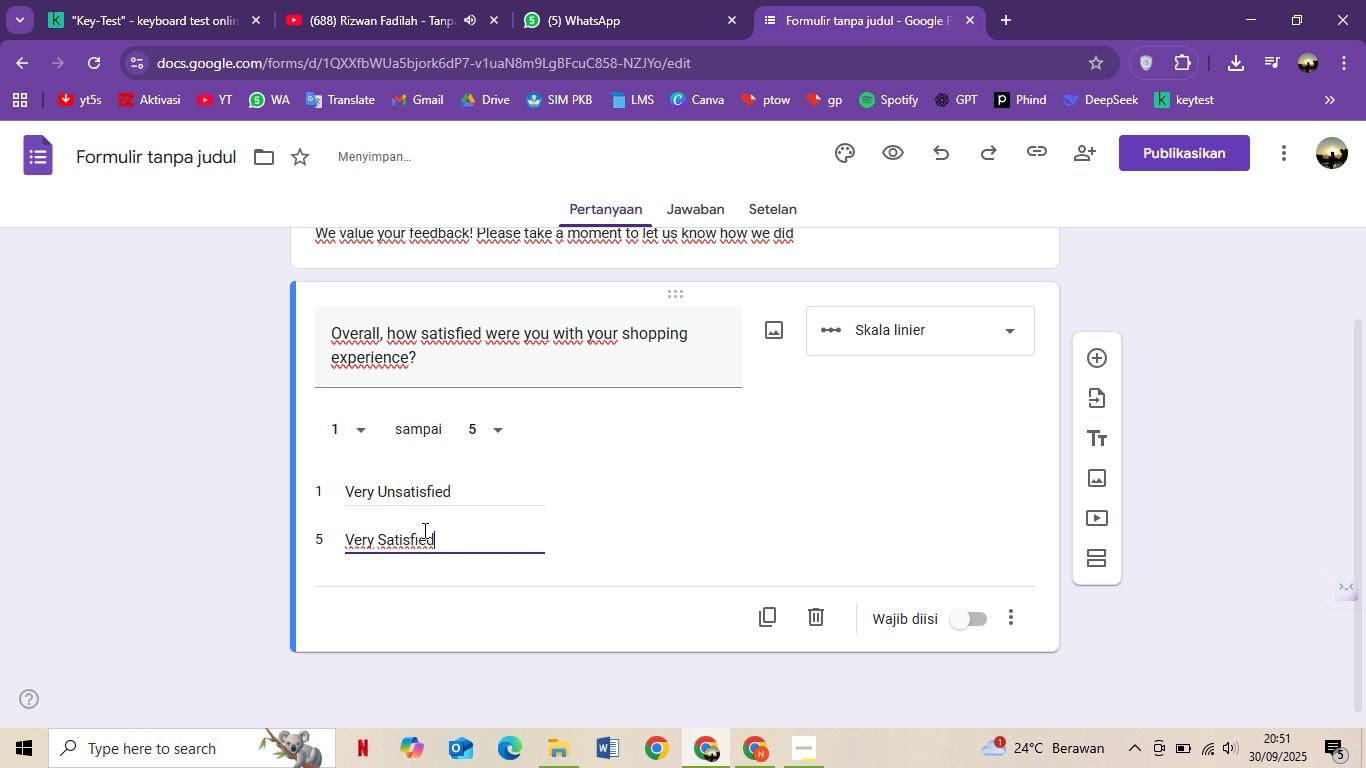 
scroll: coordinate [828, 498], scroll_direction: down, amount: 1.0
 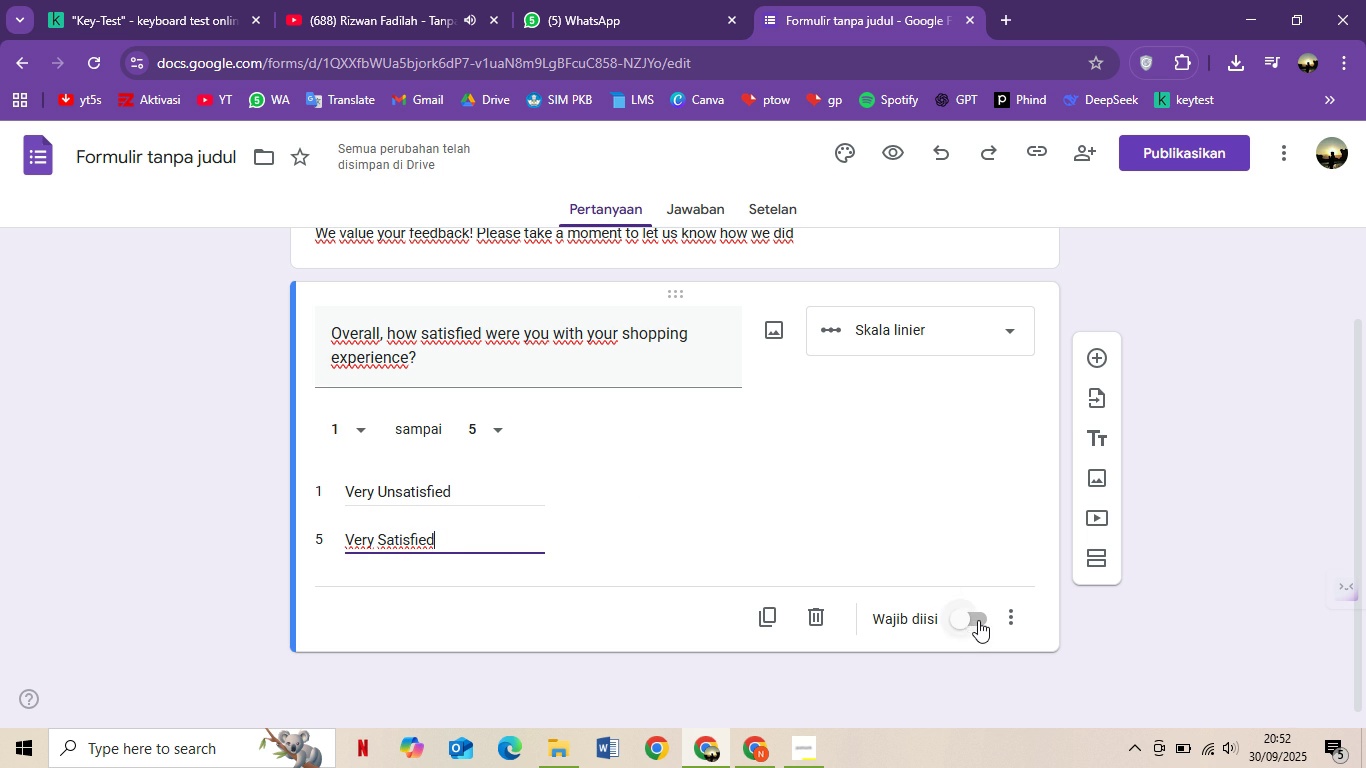 
left_click([978, 620])
 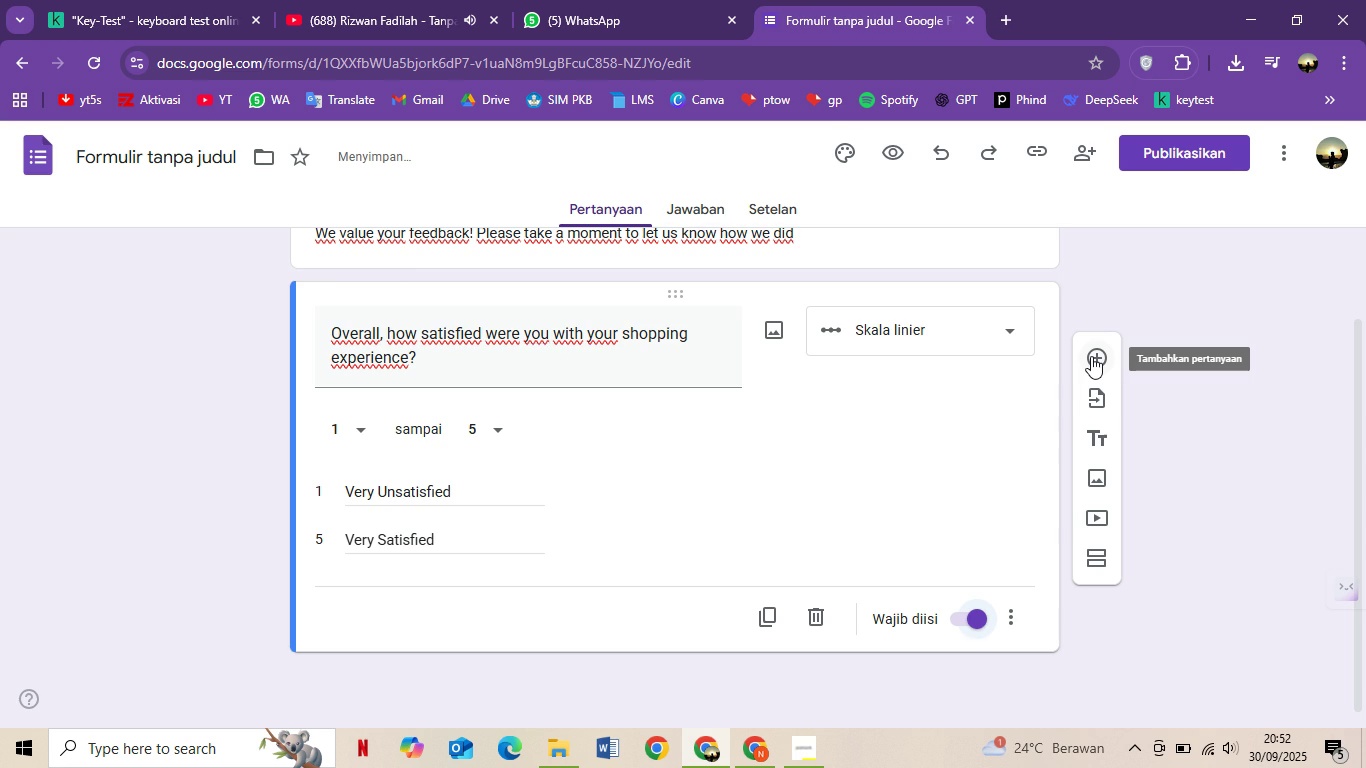 
left_click([1091, 356])
 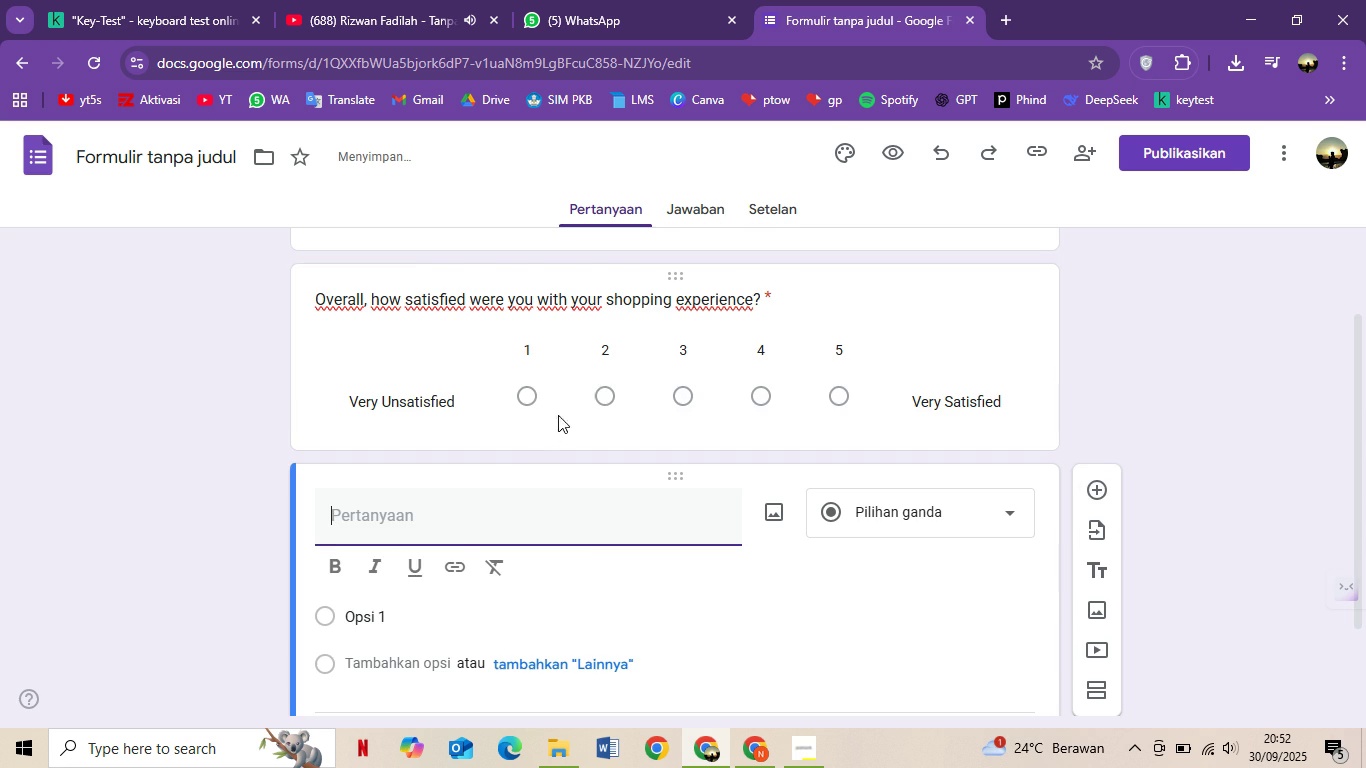 
scroll: coordinate [509, 490], scroll_direction: down, amount: 3.0
 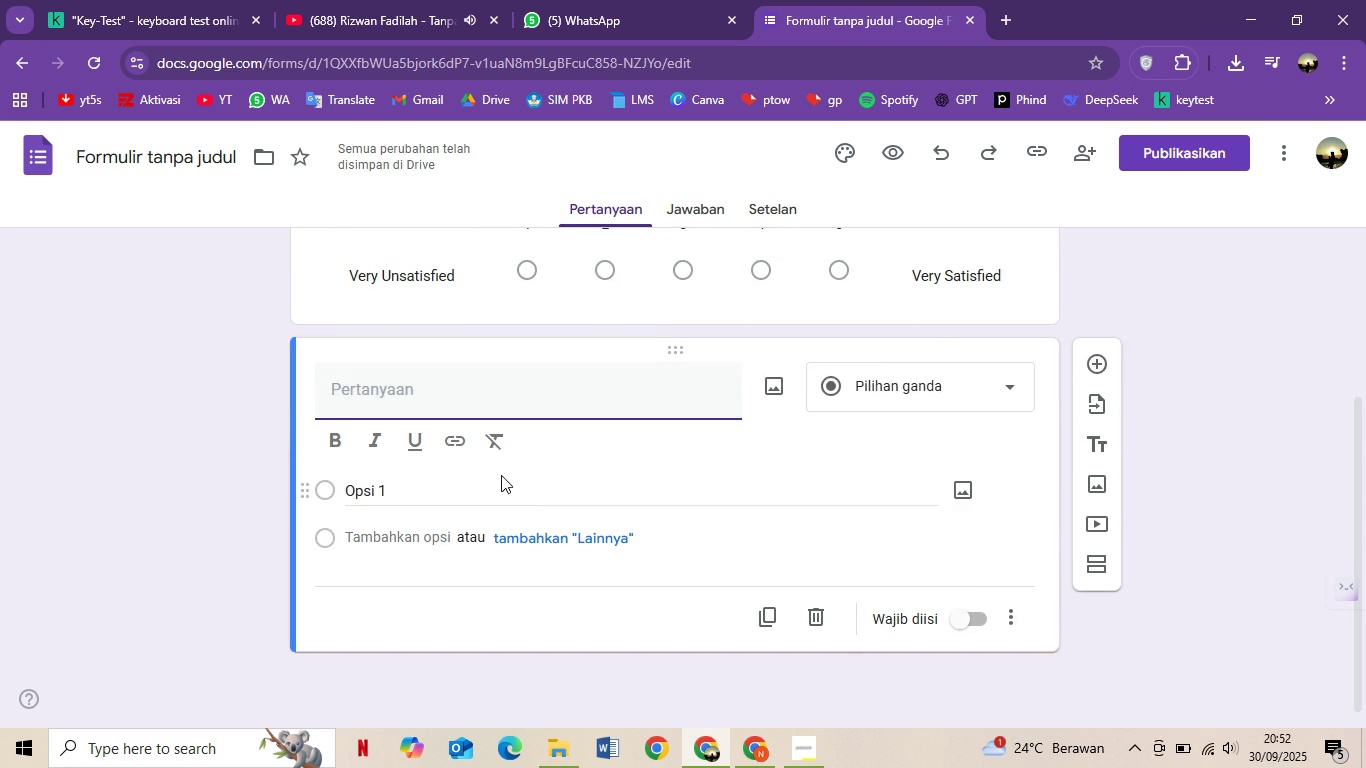 
scroll: coordinate [501, 474], scroll_direction: up, amount: 1.0
 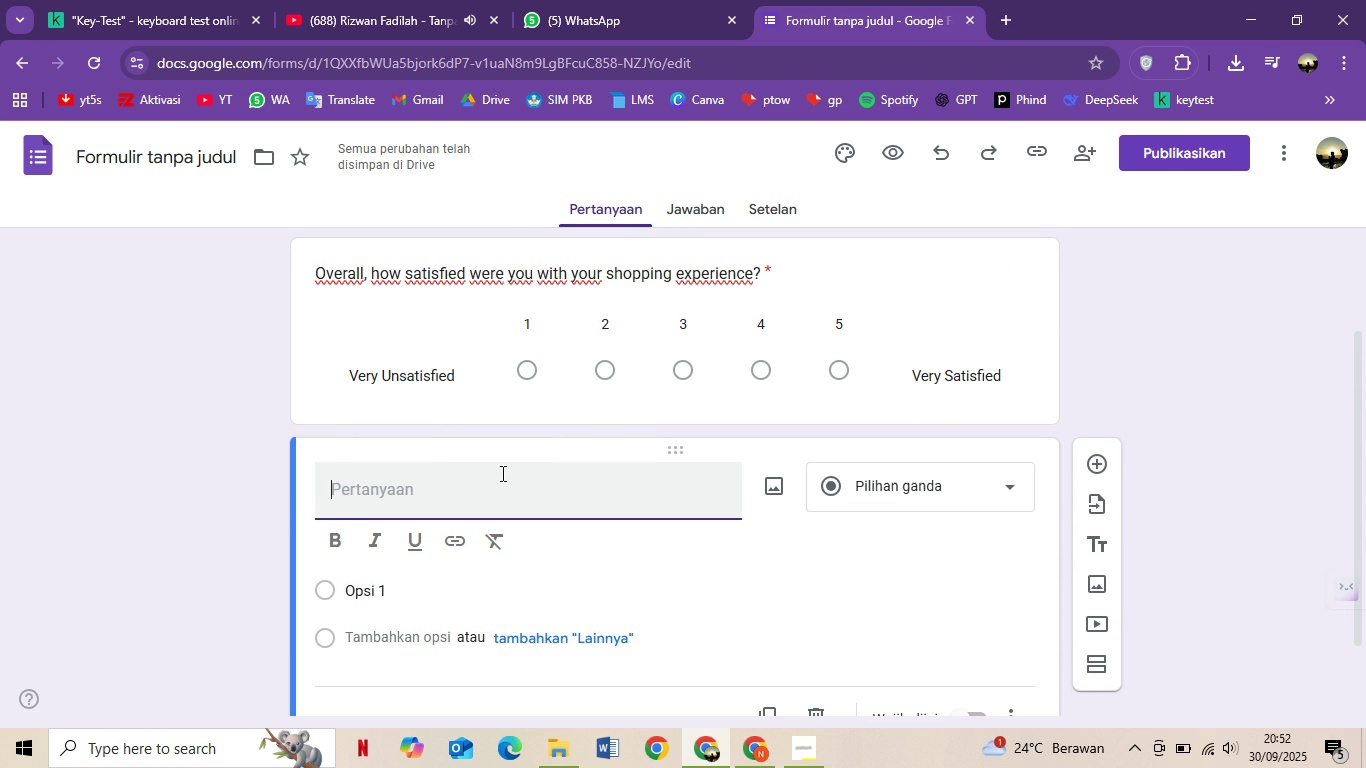 
type(How easy was it )
key(Backspace)
key(Backspace)
key(Backspace)
key(Backspace)
key(Backspace)
type(wa it to find the roduct)
key(Backspace)
key(Backspace)
key(Backspace)
key(Backspace)
key(Backspace)
key(Backspace)
type(product you were looking for?)